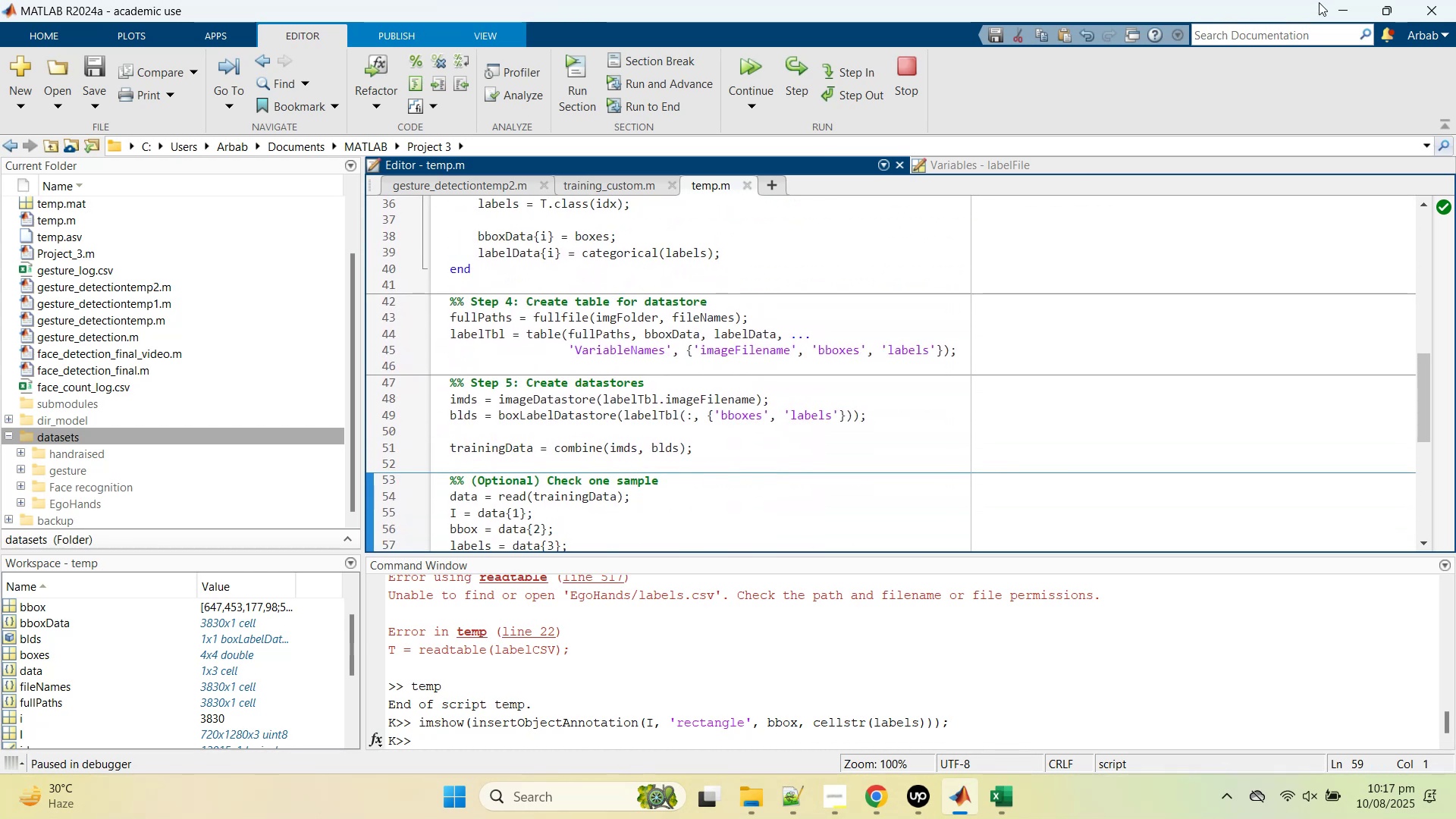 
left_click([1341, 2])
 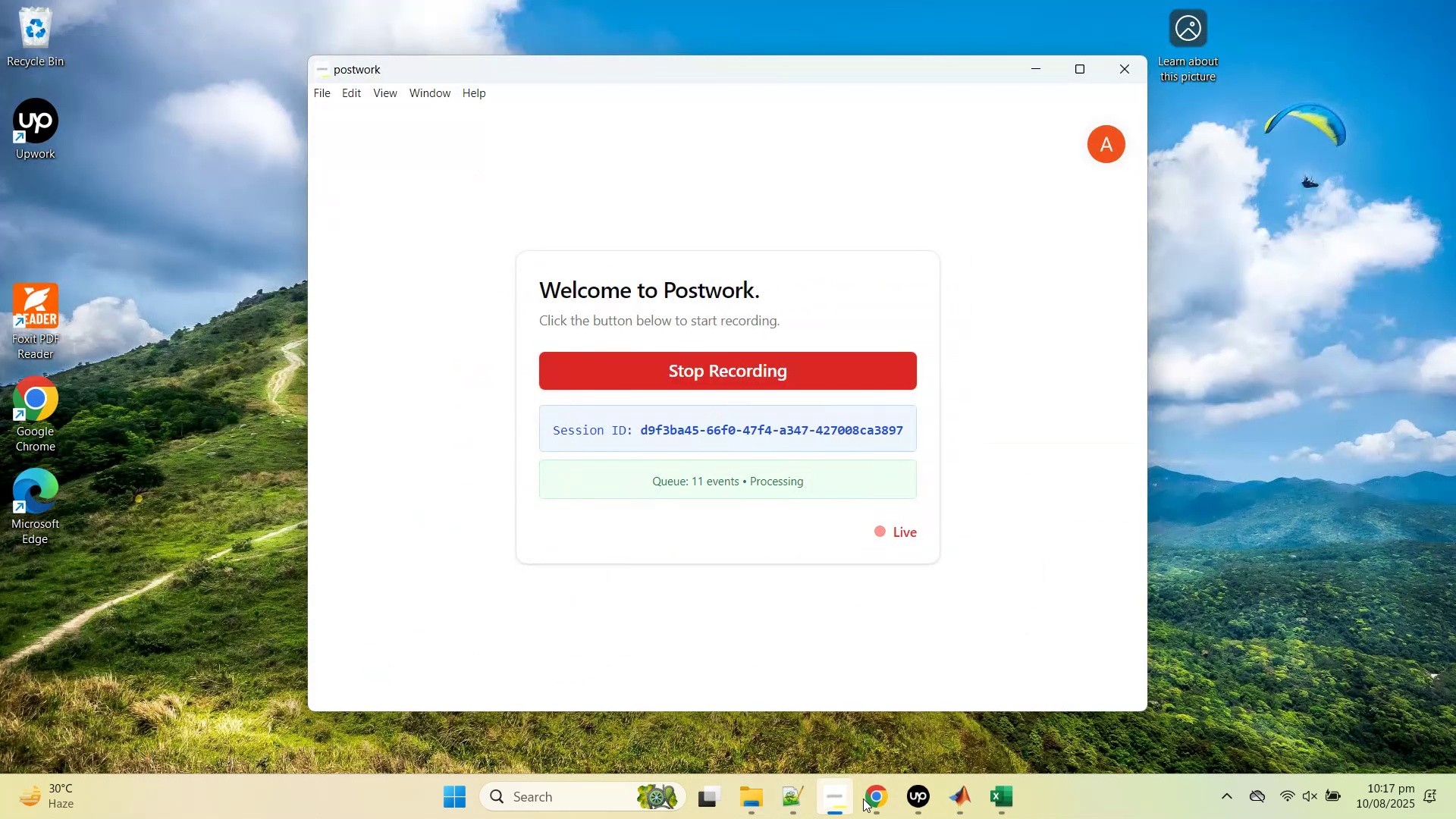 